 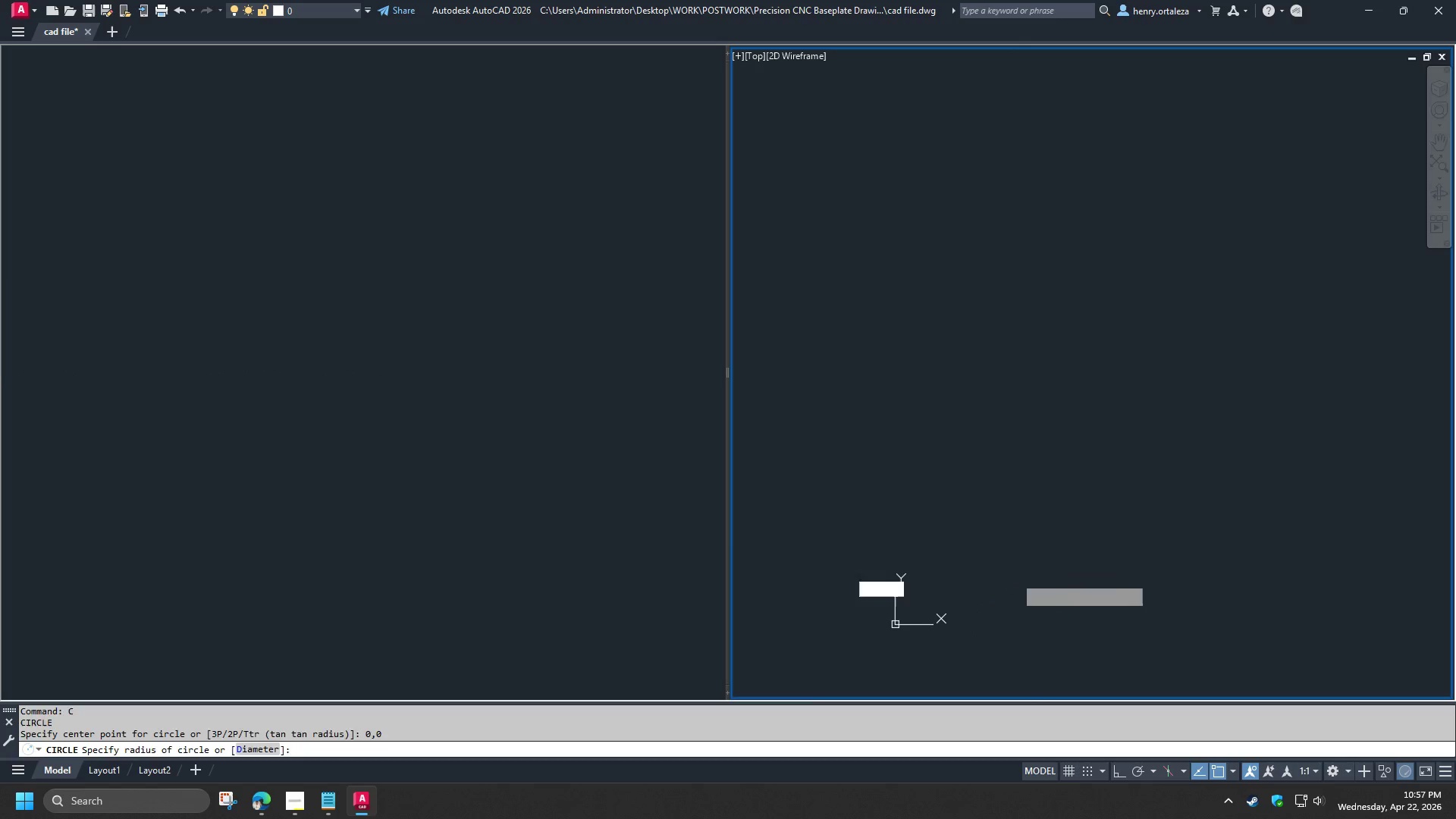 
key(Space)
 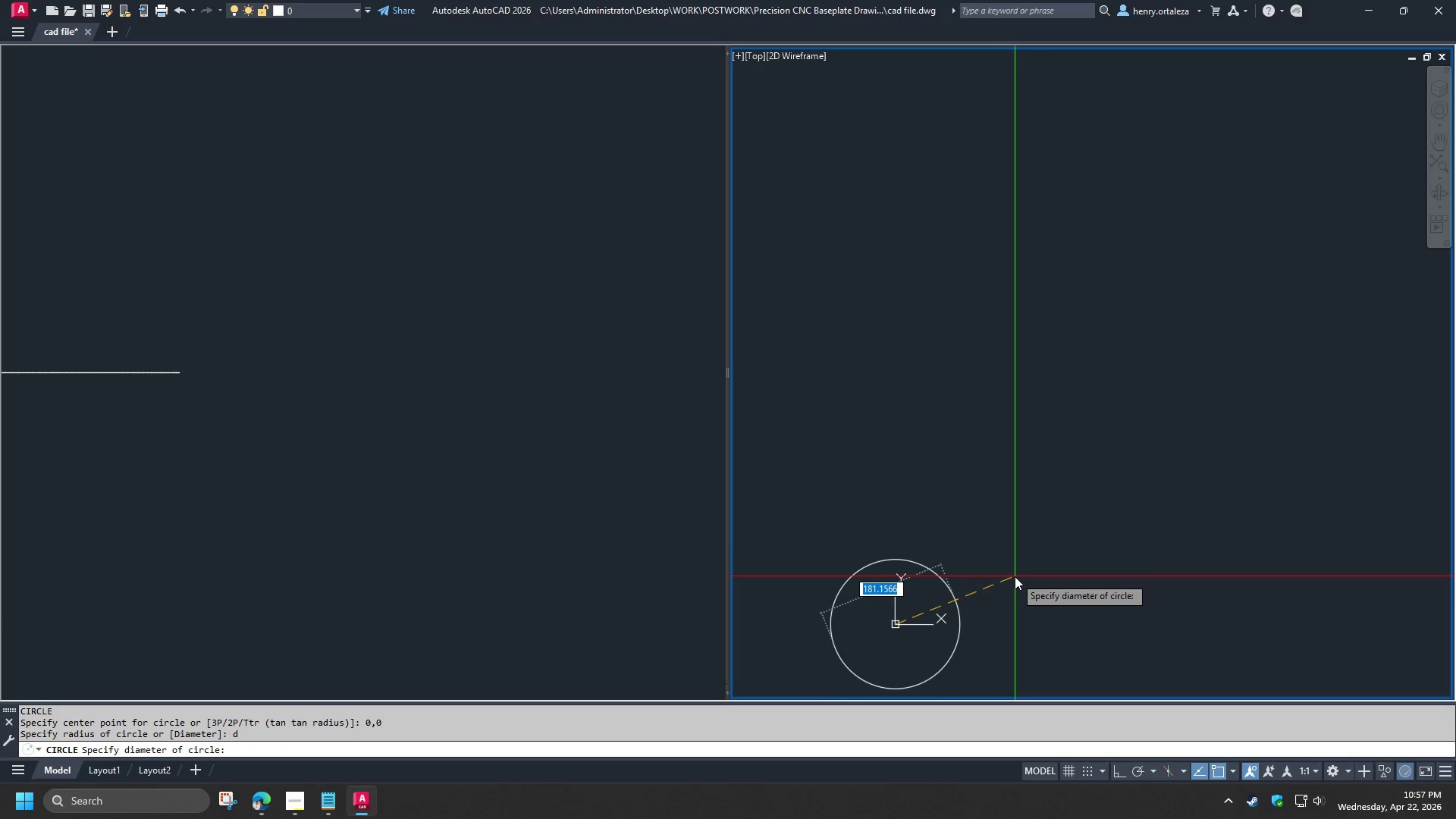 
key(Numpad1)
 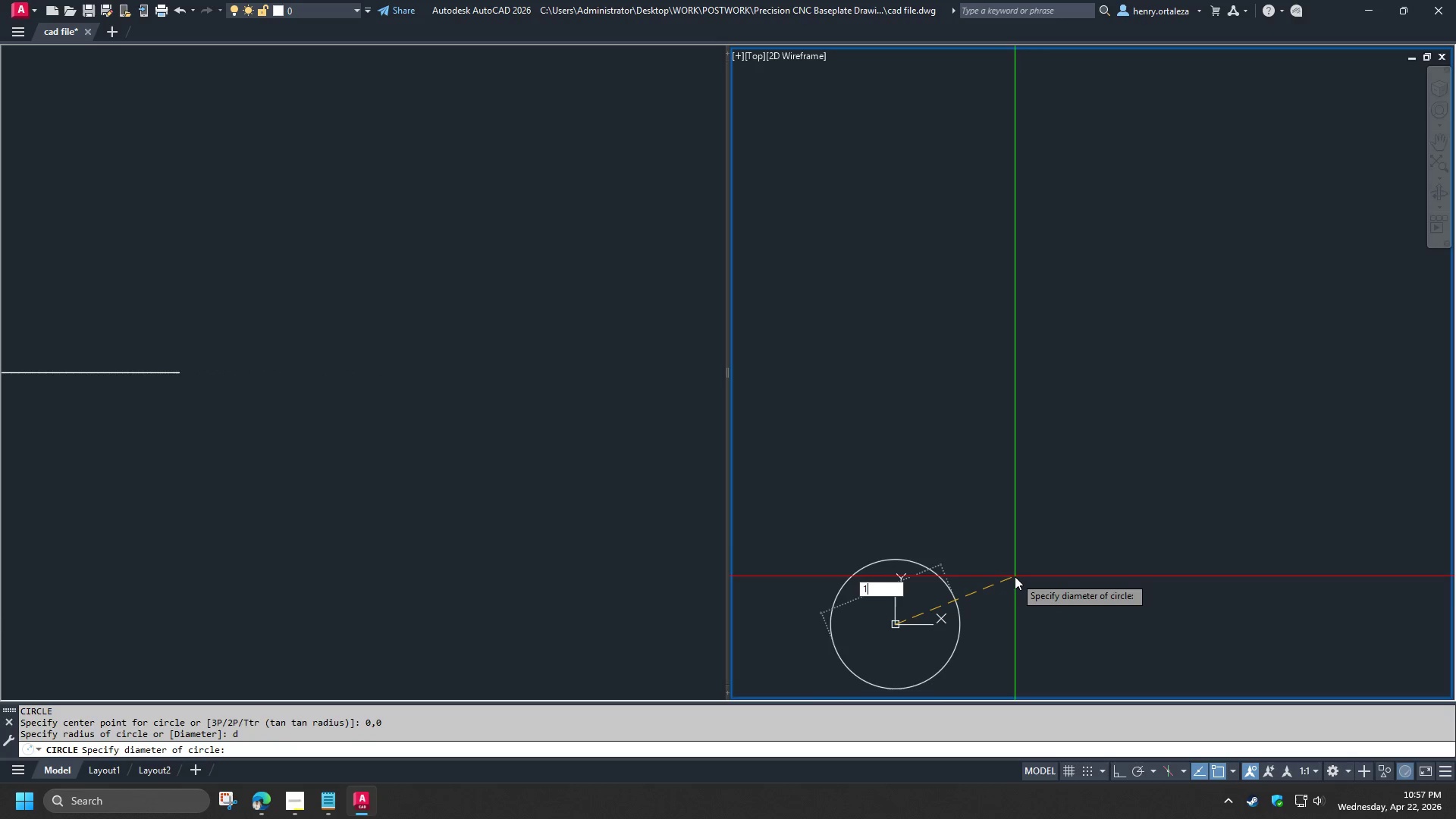 
key(Numpad5)
 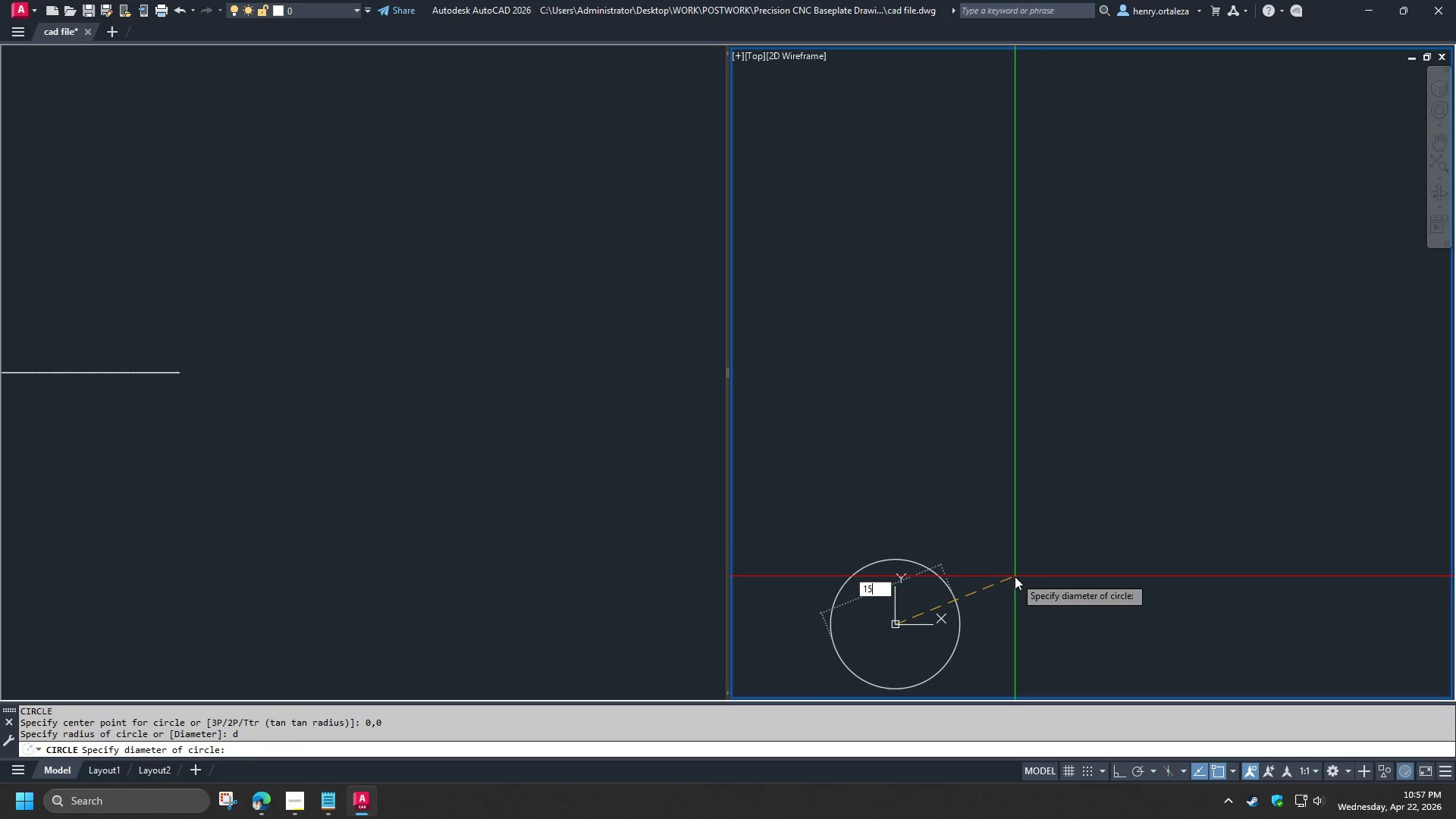 
key(Numpad0)
 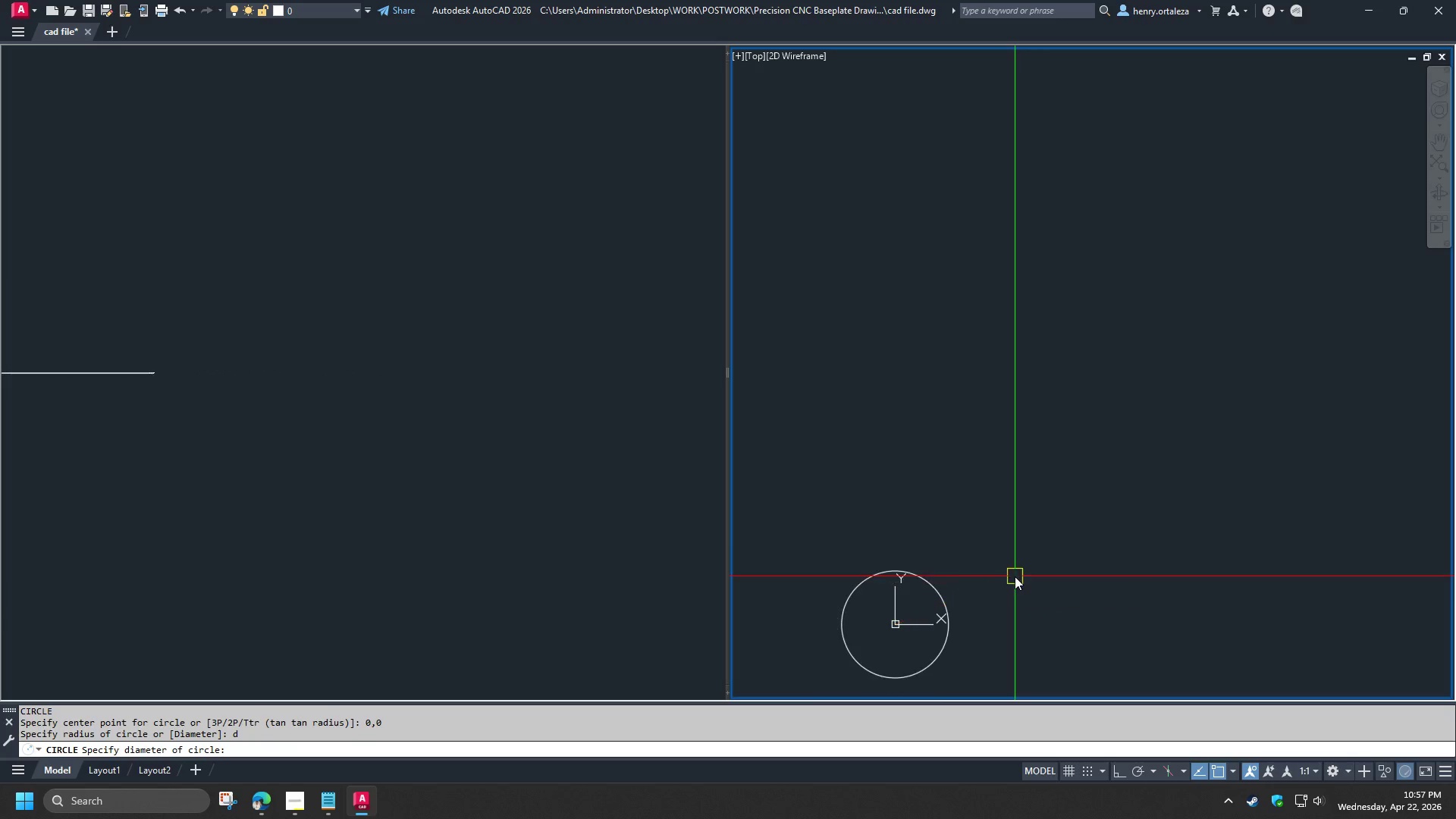 
key(NumpadEnter)
 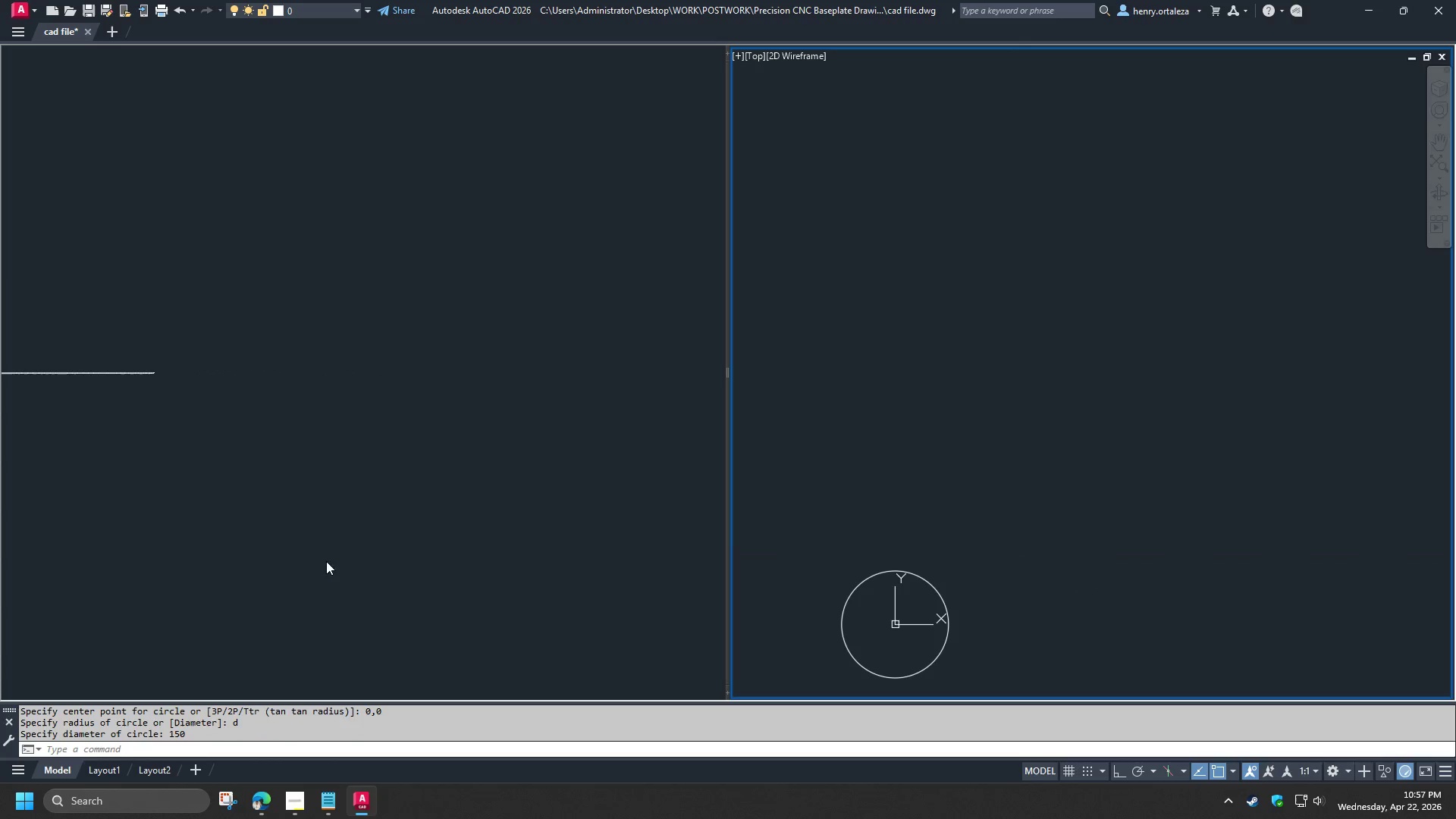 
left_click([224, 561])
 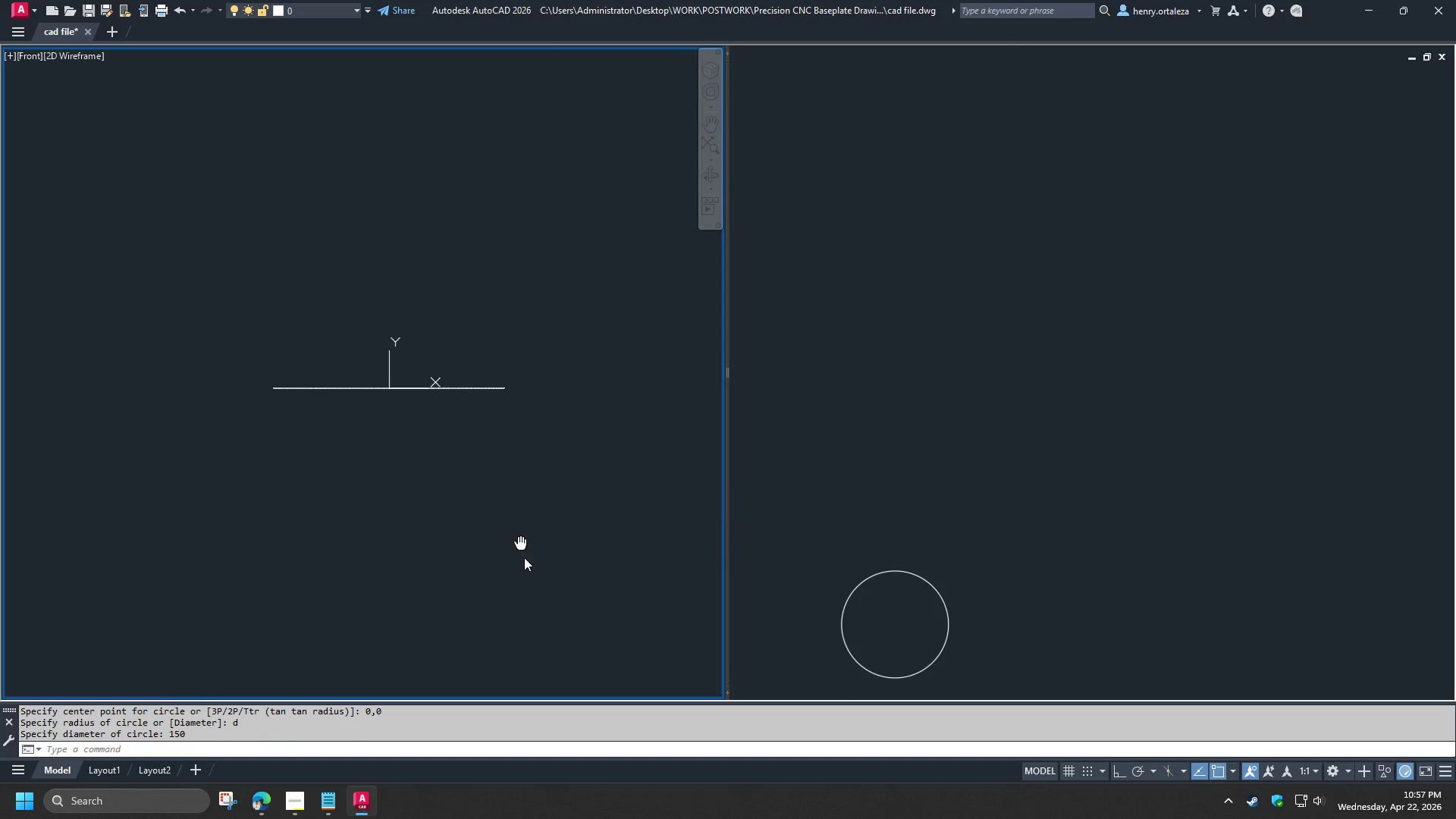 
type(ext )
key(Escape)
type(ucsi)
key(NumpadEnter)
type(n)
key(NumpadEnter)
 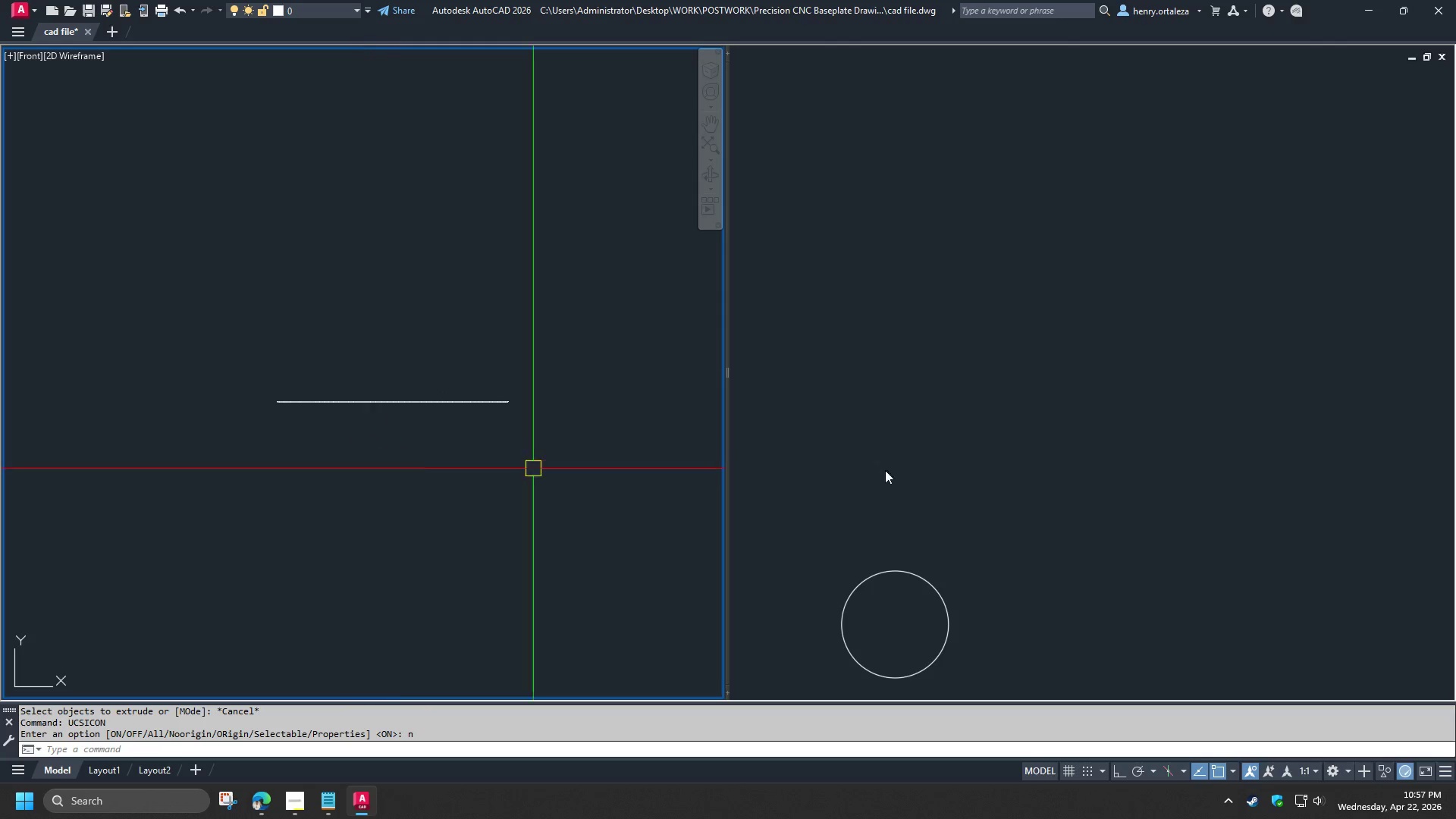 
left_click([905, 469])
 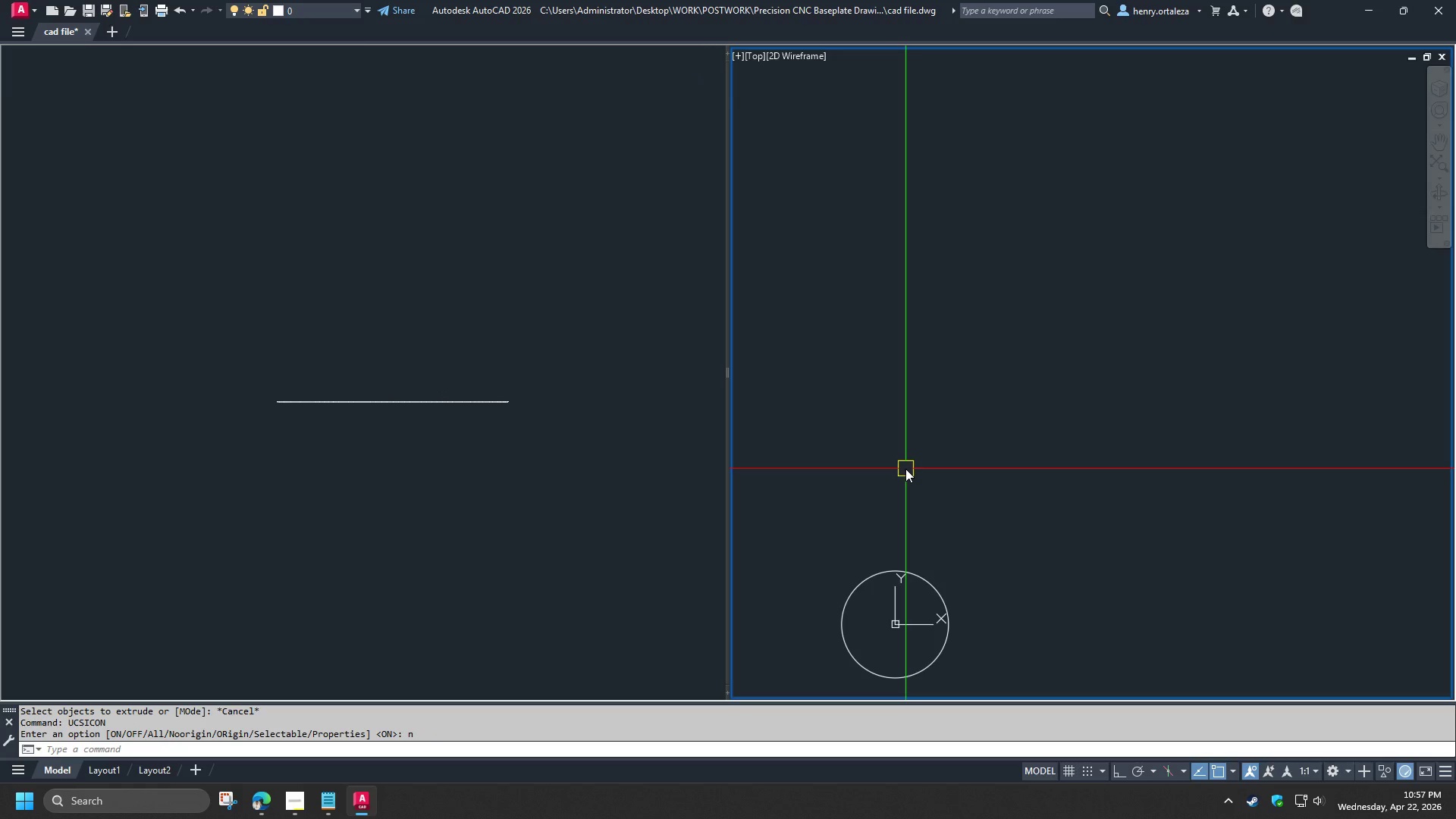 
key(Space)
 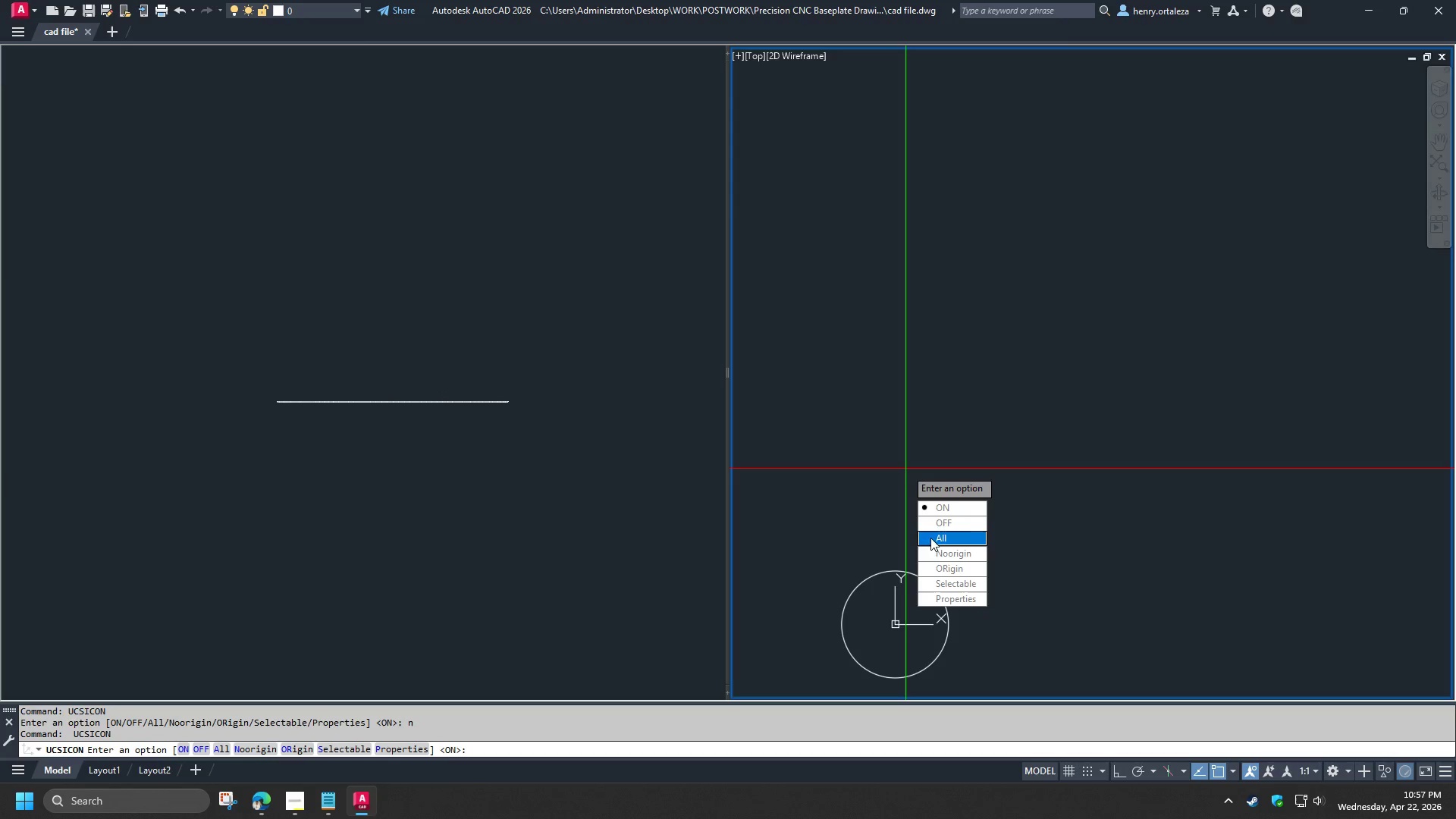 
left_click_drag(start_coordinate=[935, 548], to_coordinate=[905, 469])
 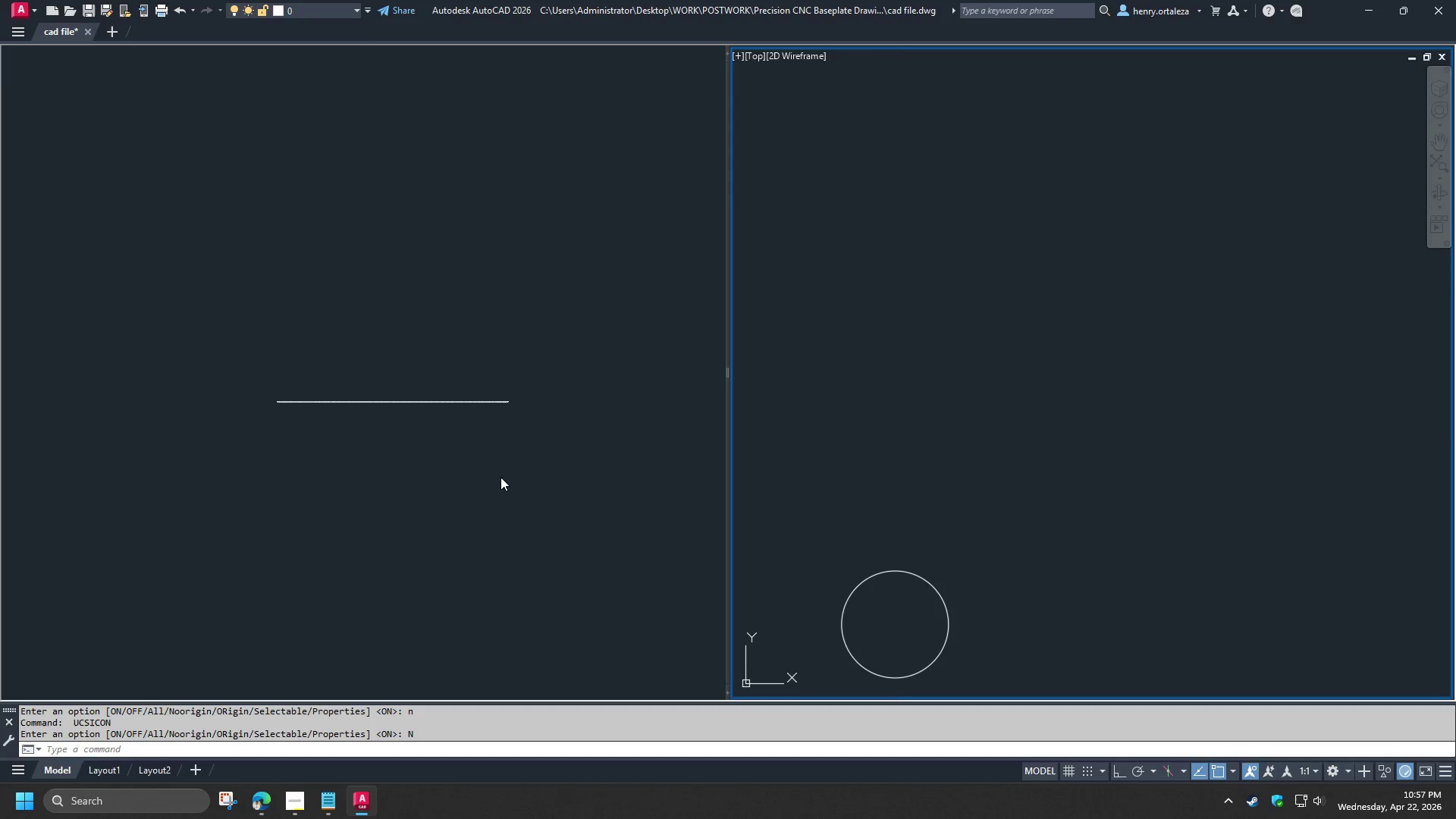 
left_click([464, 485])
 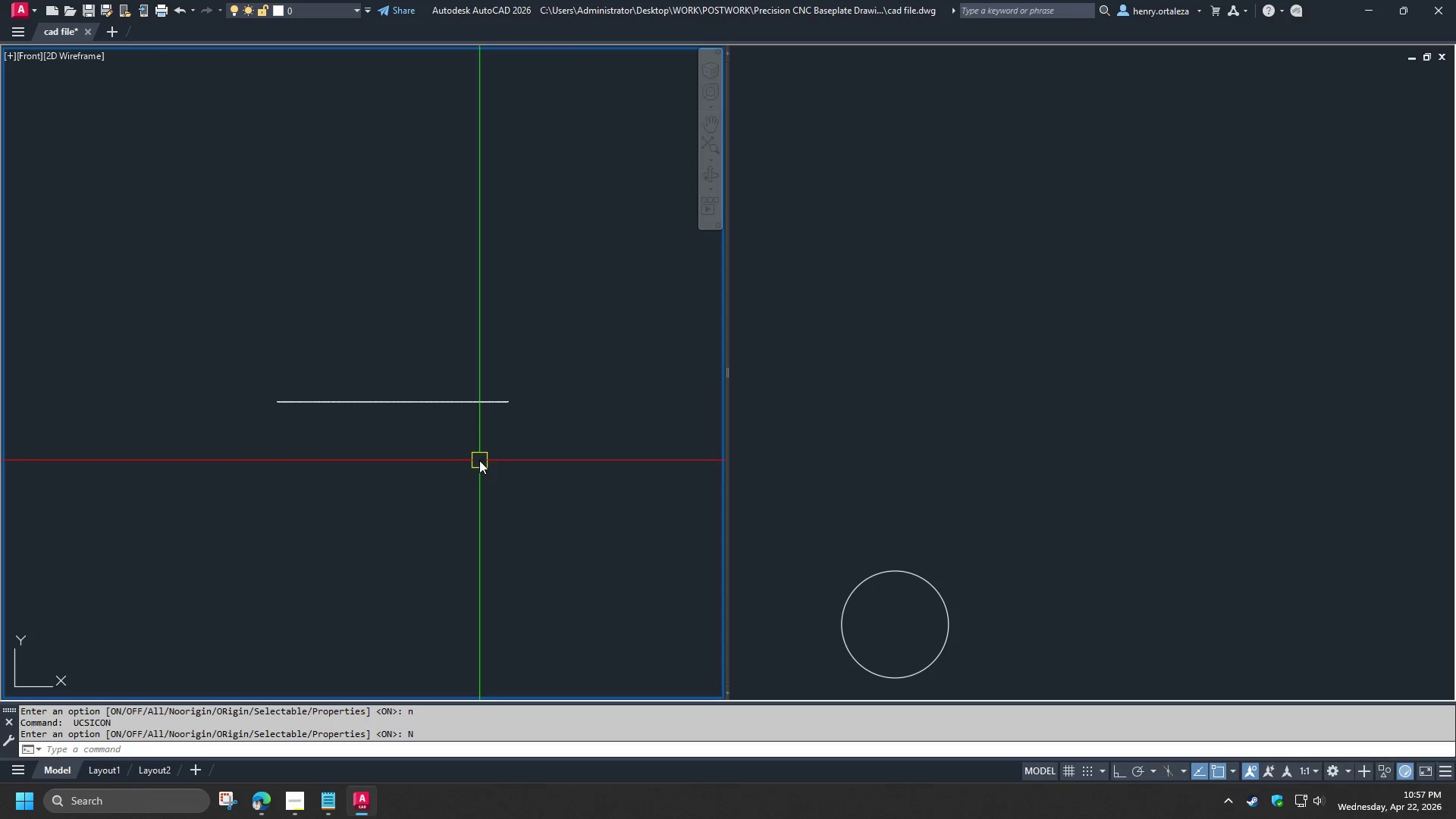 
type(ext )
 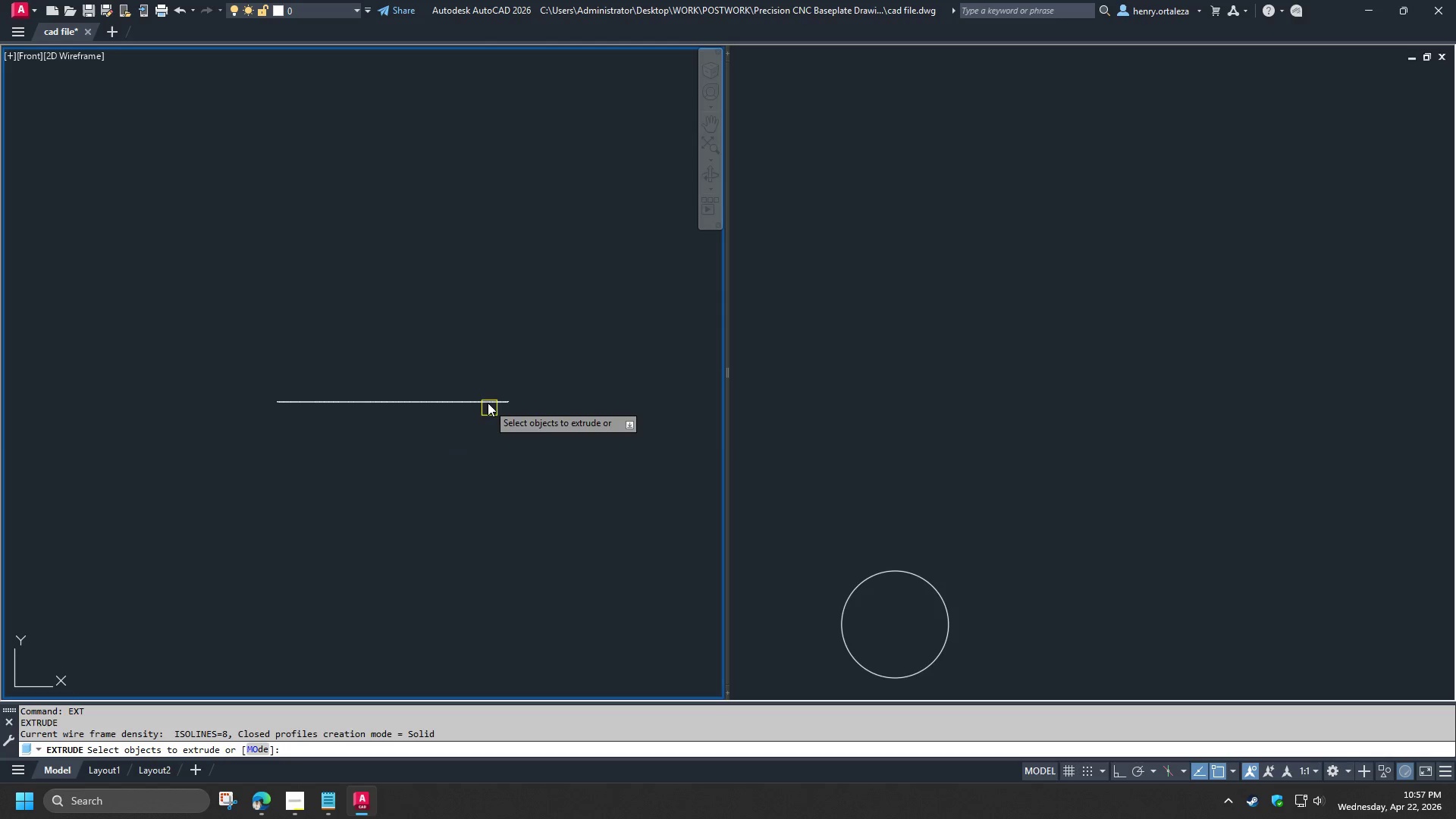 
left_click([487, 403])
 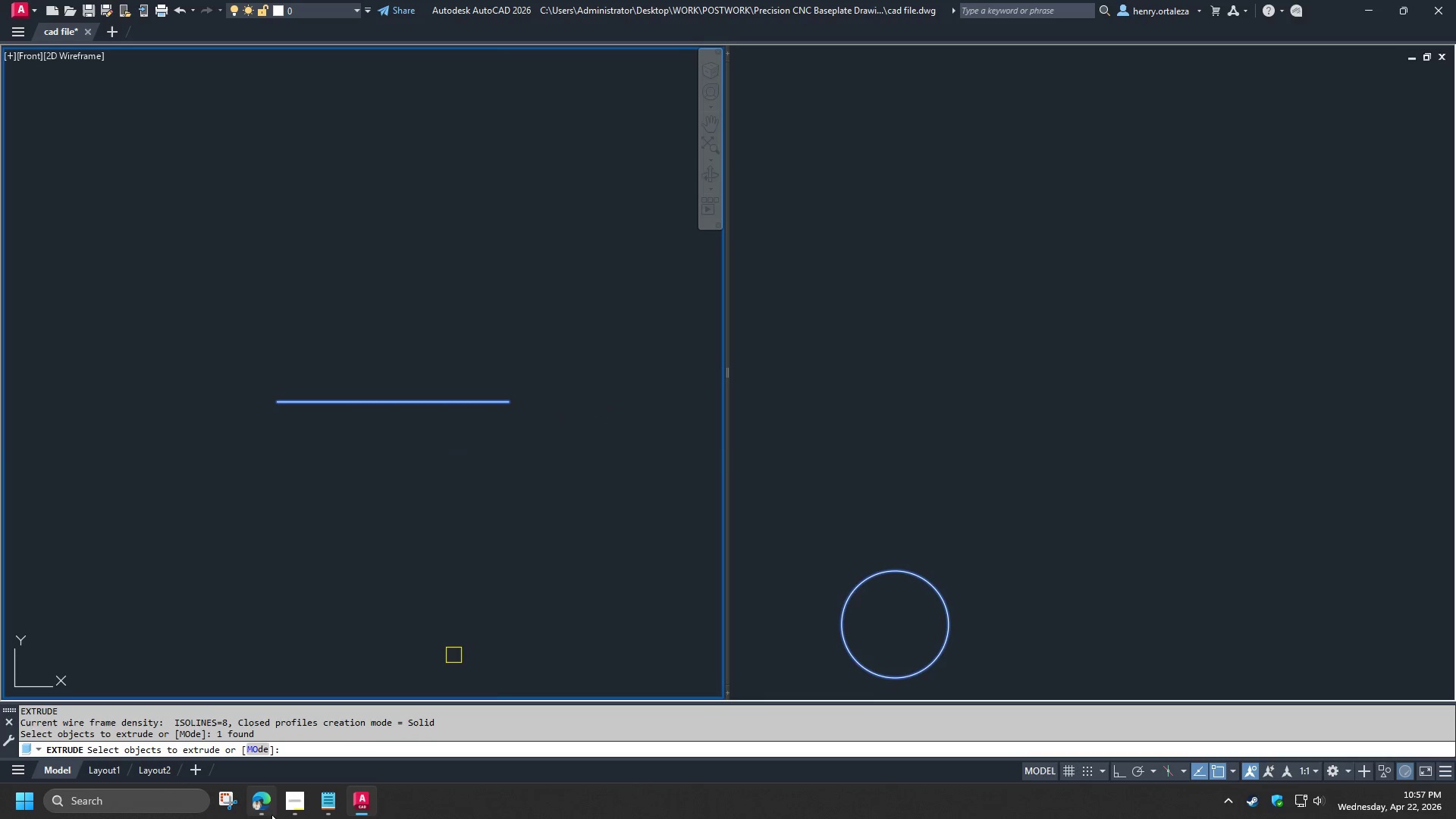 
left_click([300, 805])